 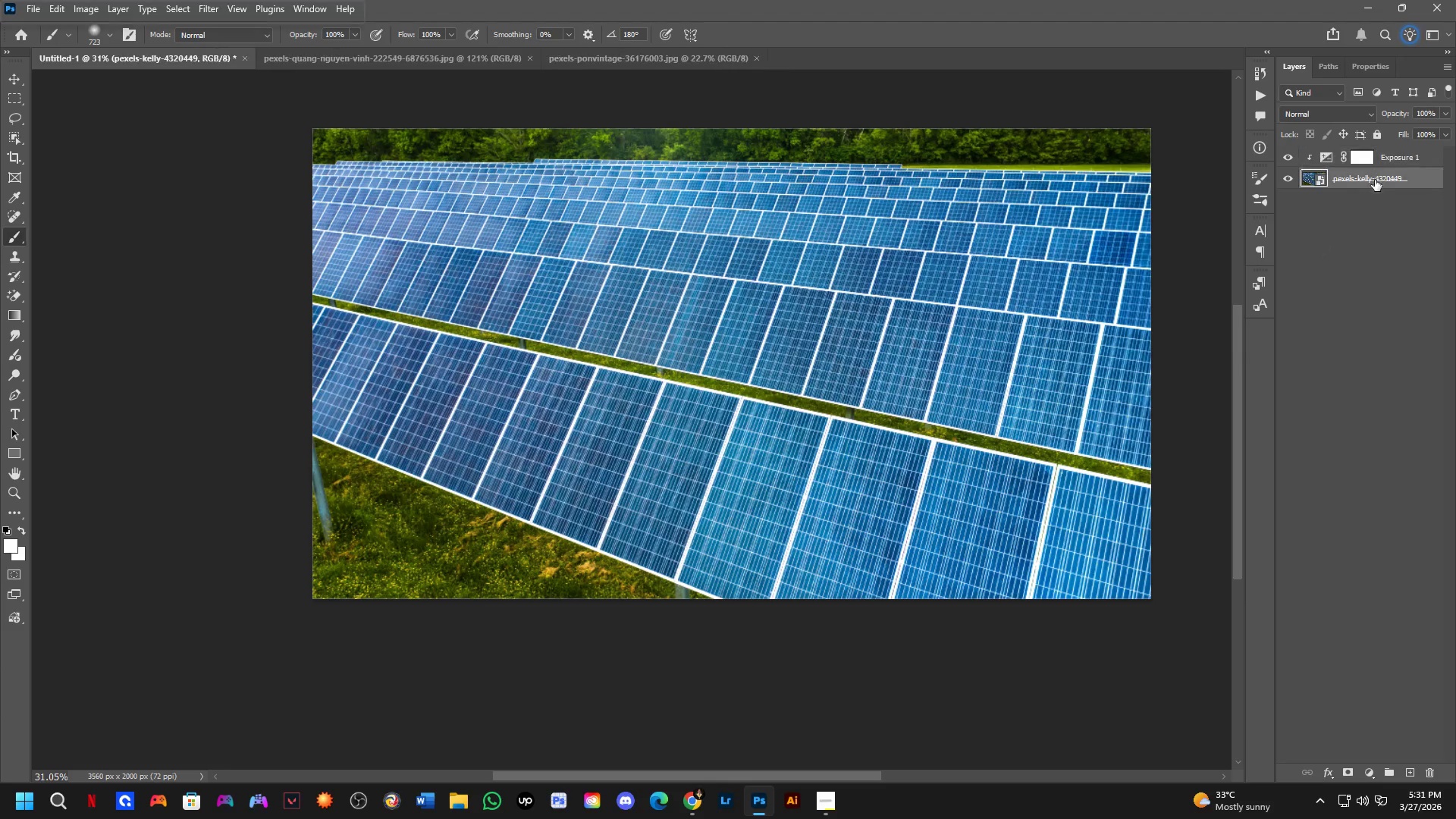 
left_click([1371, 761])
 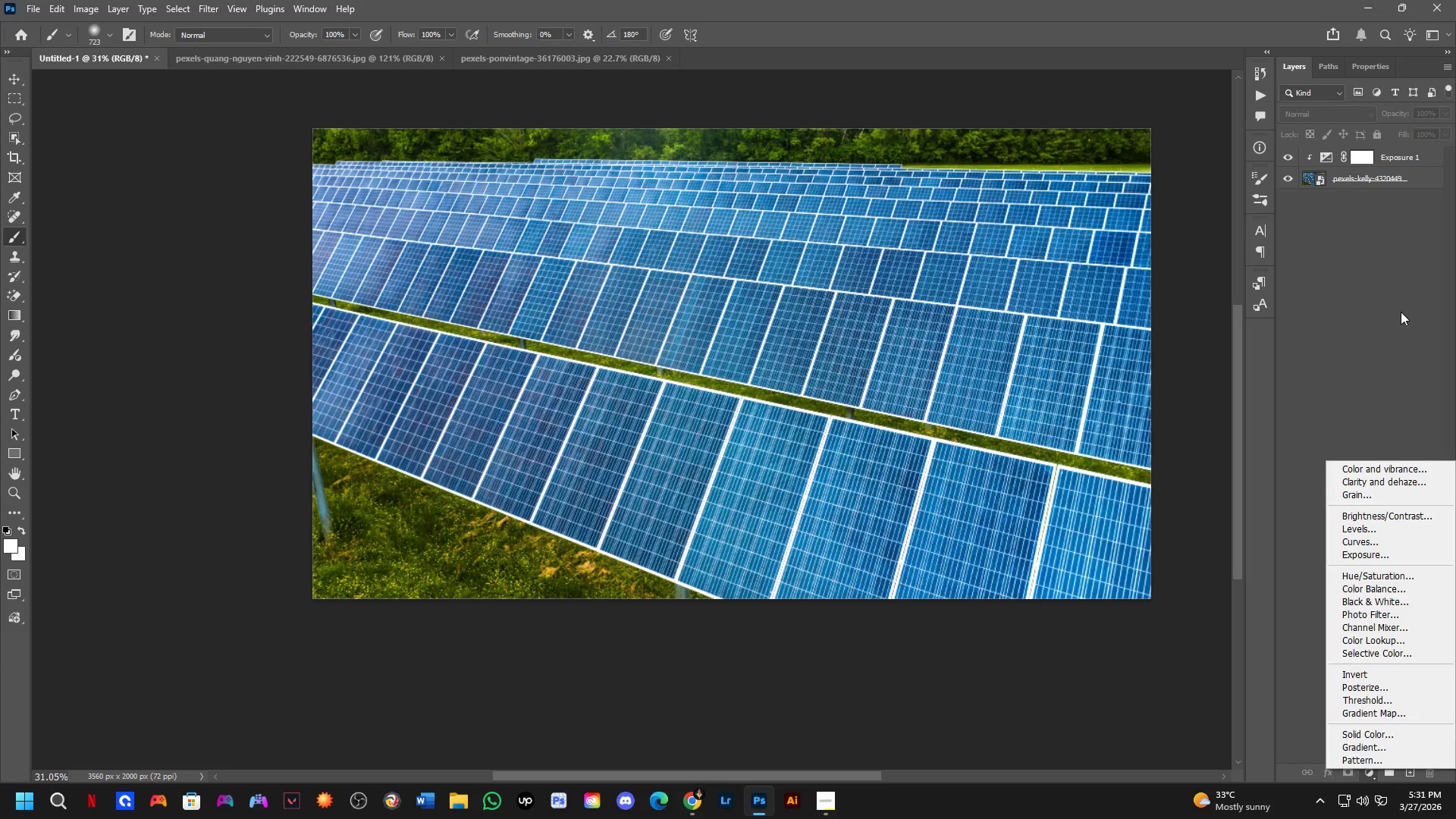 
double_click([1386, 168])
 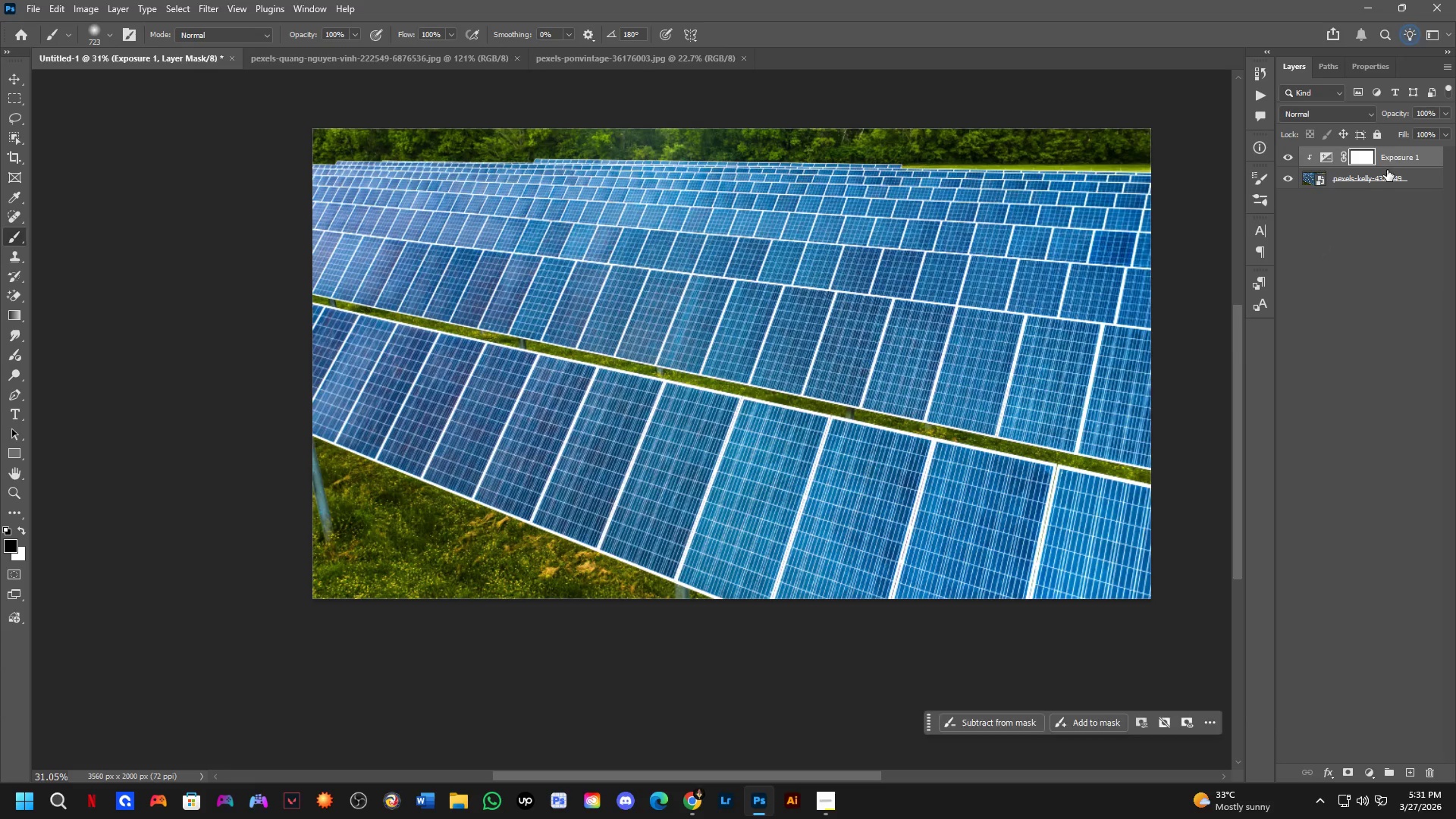 
triple_click([1388, 174])
 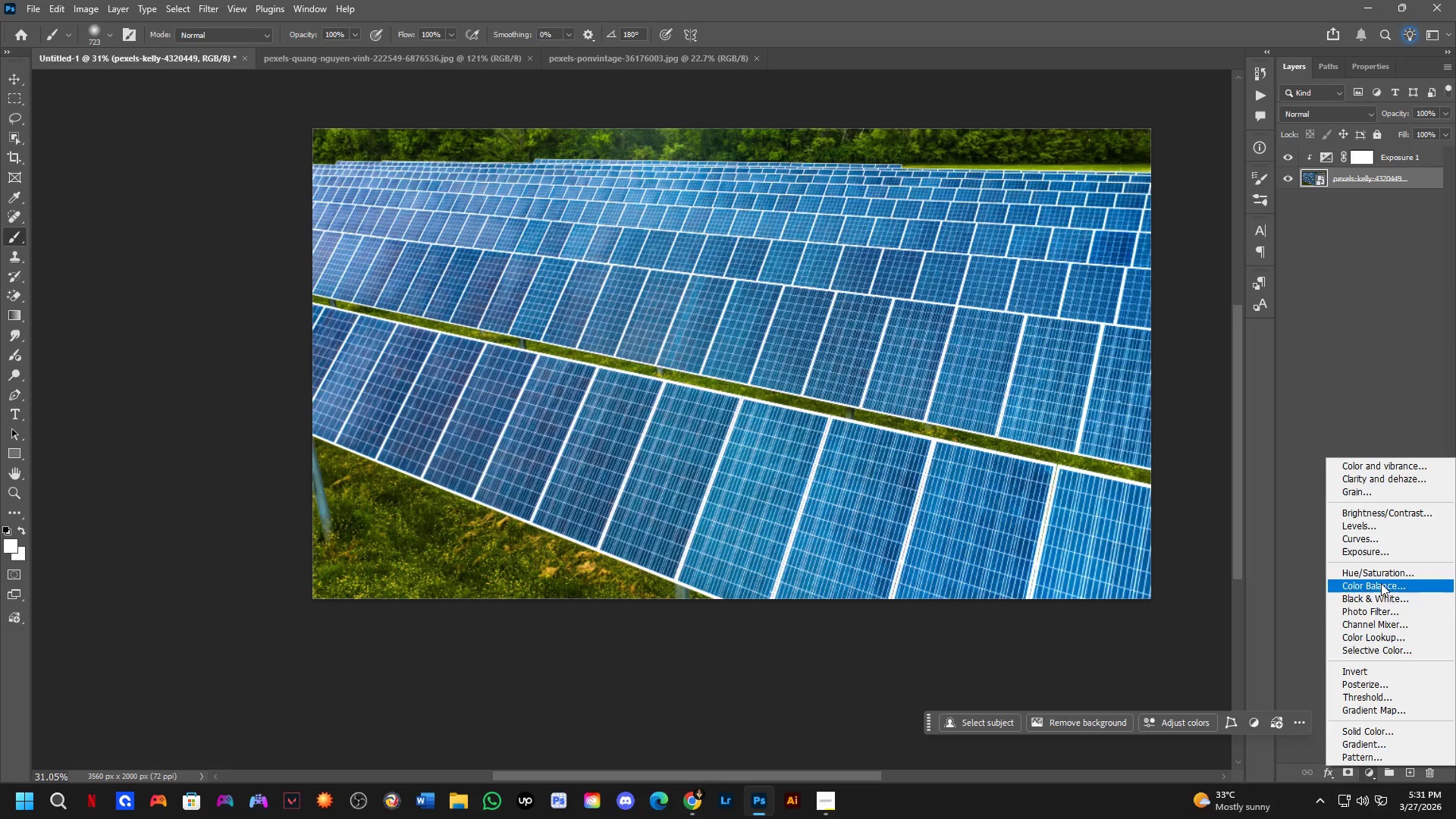 
left_click_drag(start_coordinate=[1383, 598], to_coordinate=[1391, 526])
 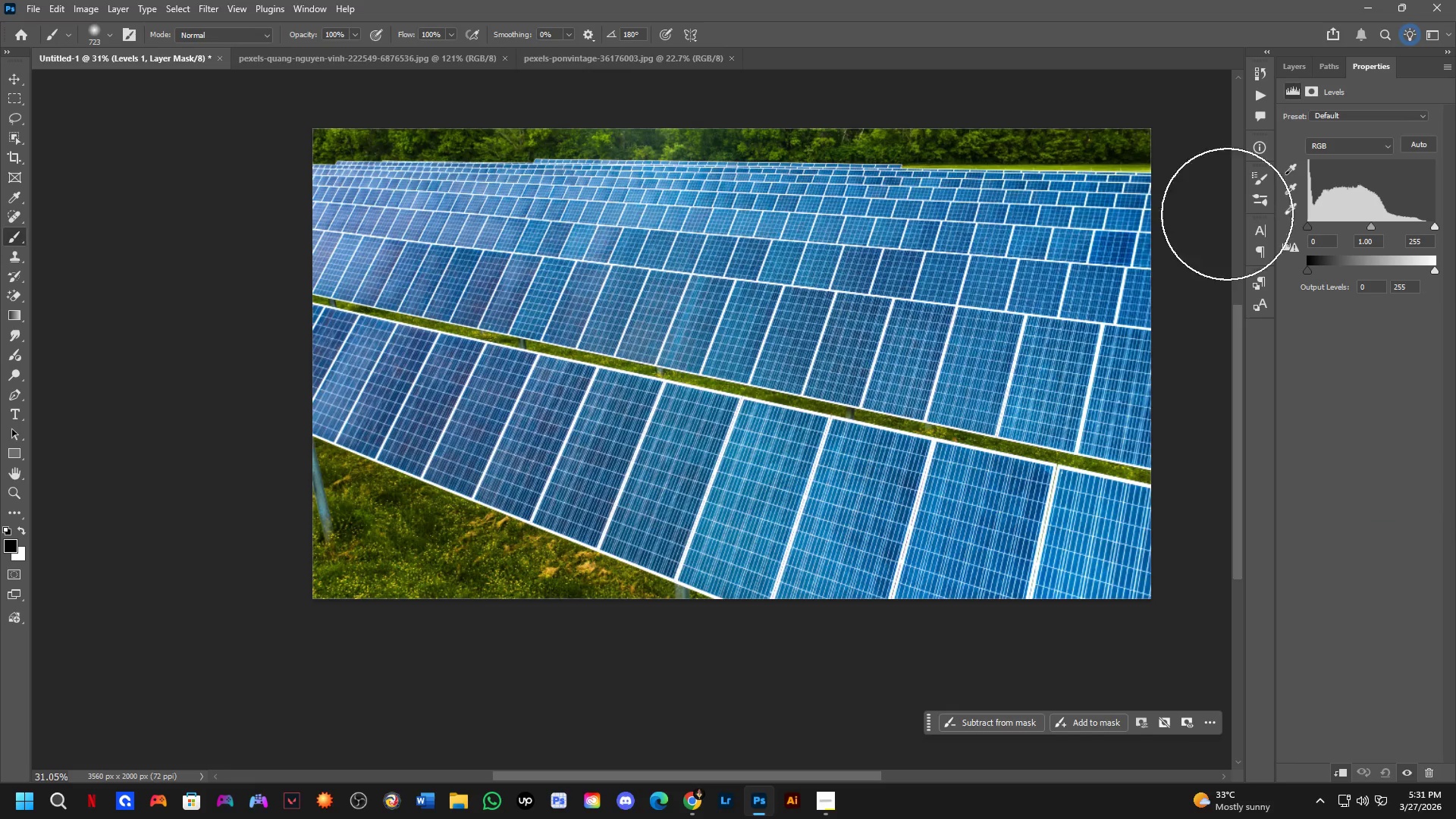 
key(Shift+ShiftLeft)
 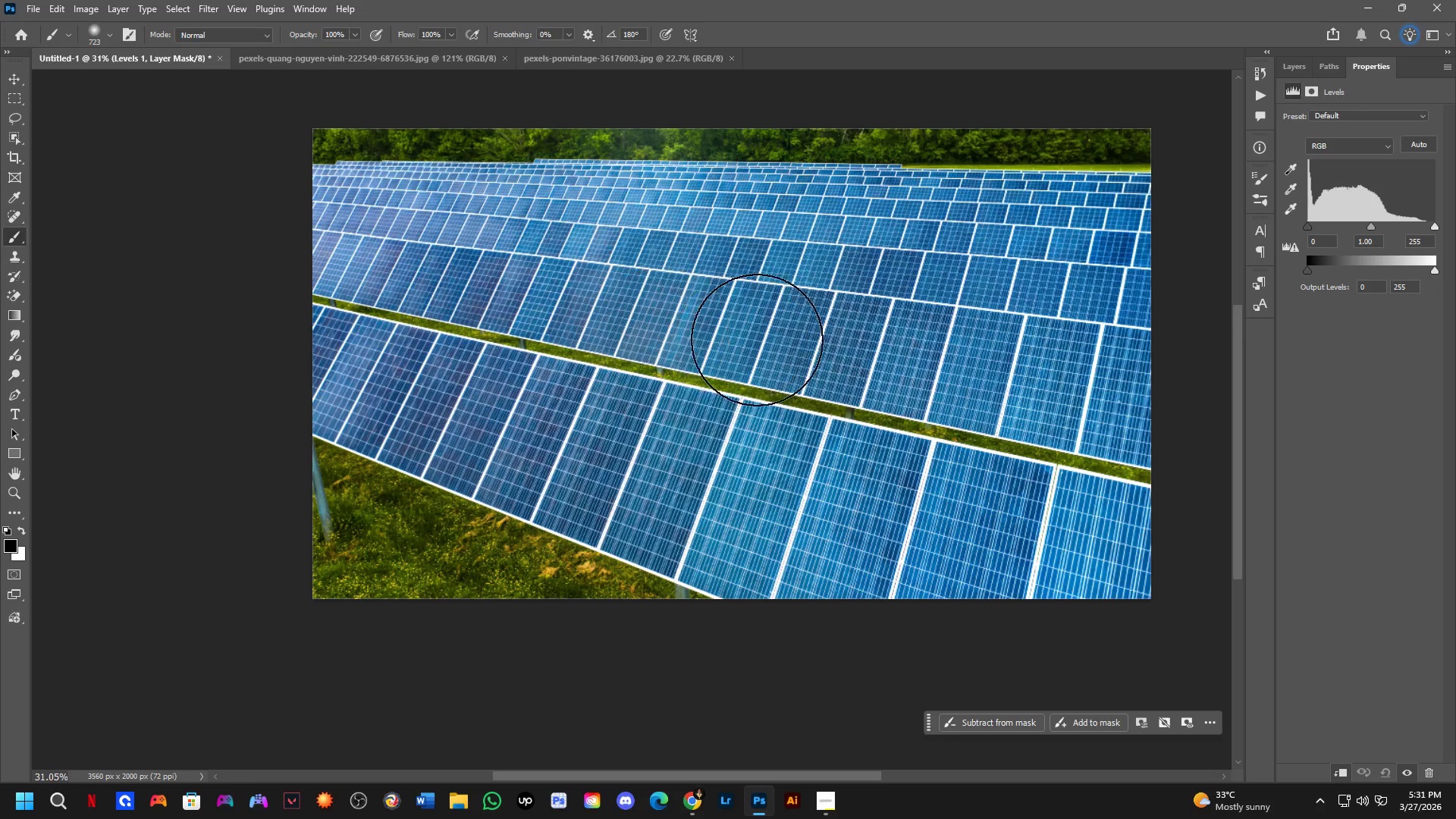 
scroll: coordinate [833, 348], scroll_direction: down, amount: 3.0
 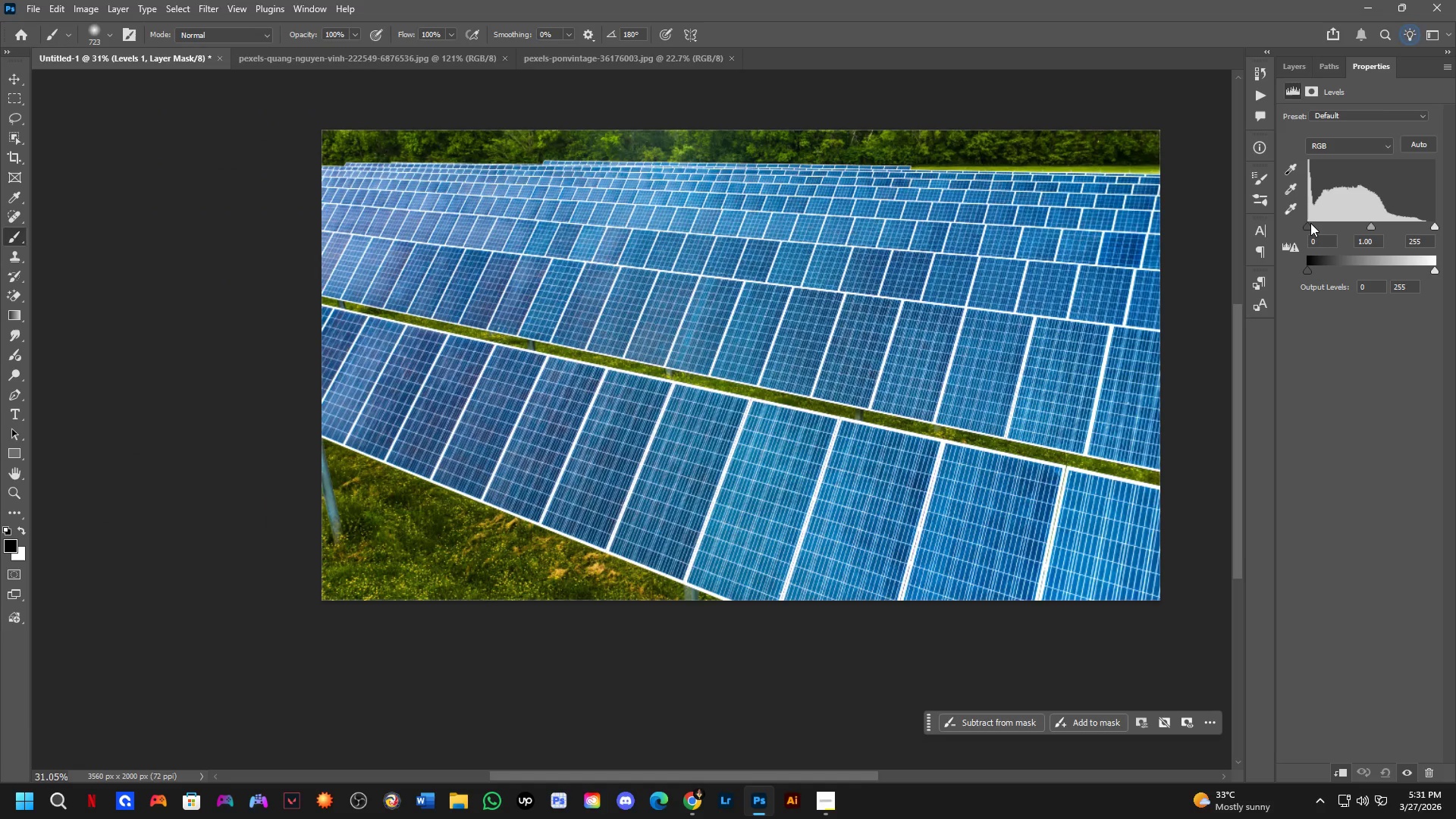 
left_click_drag(start_coordinate=[1307, 223], to_coordinate=[1323, 221])
 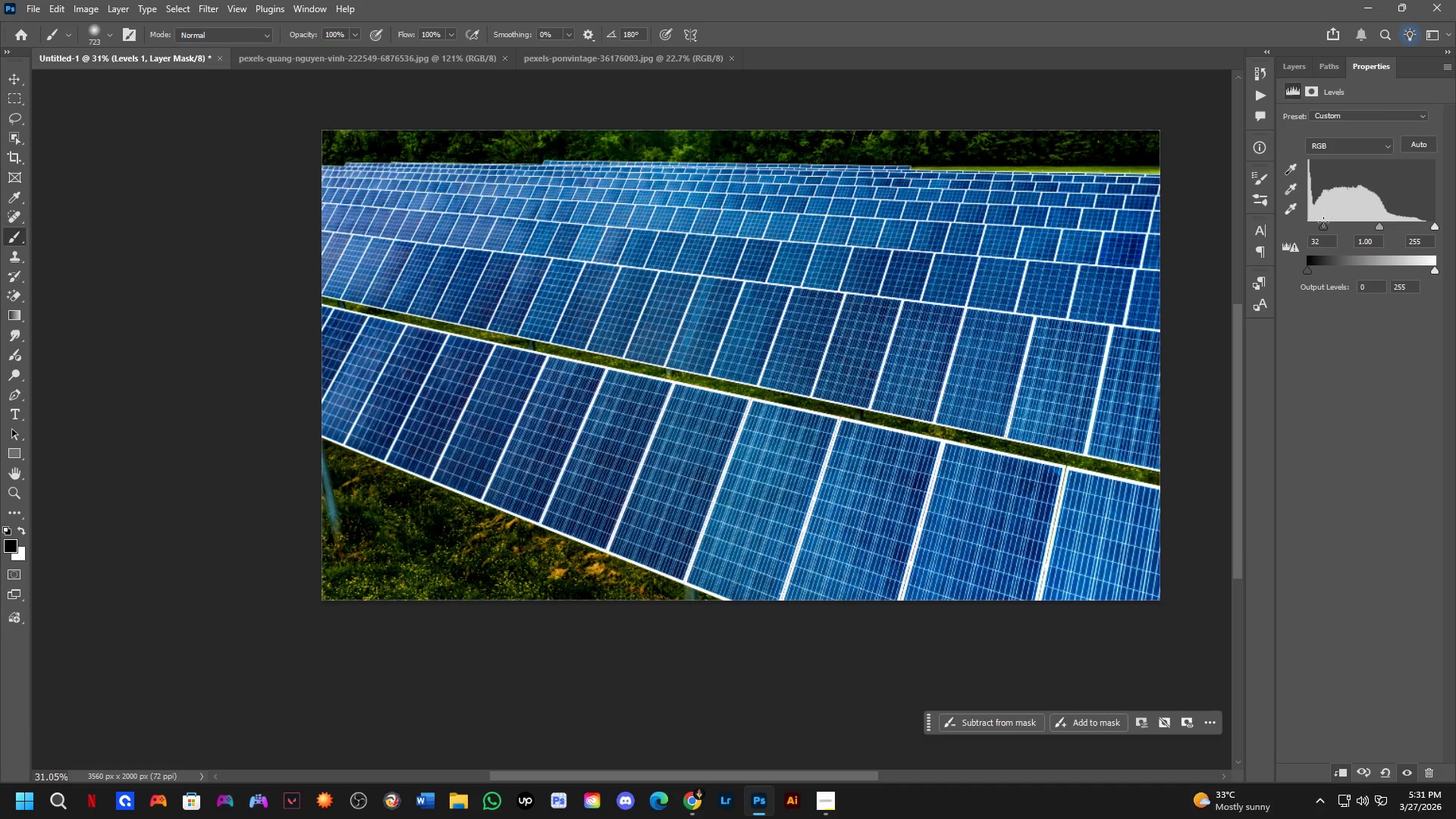 
key(Control+Z)
 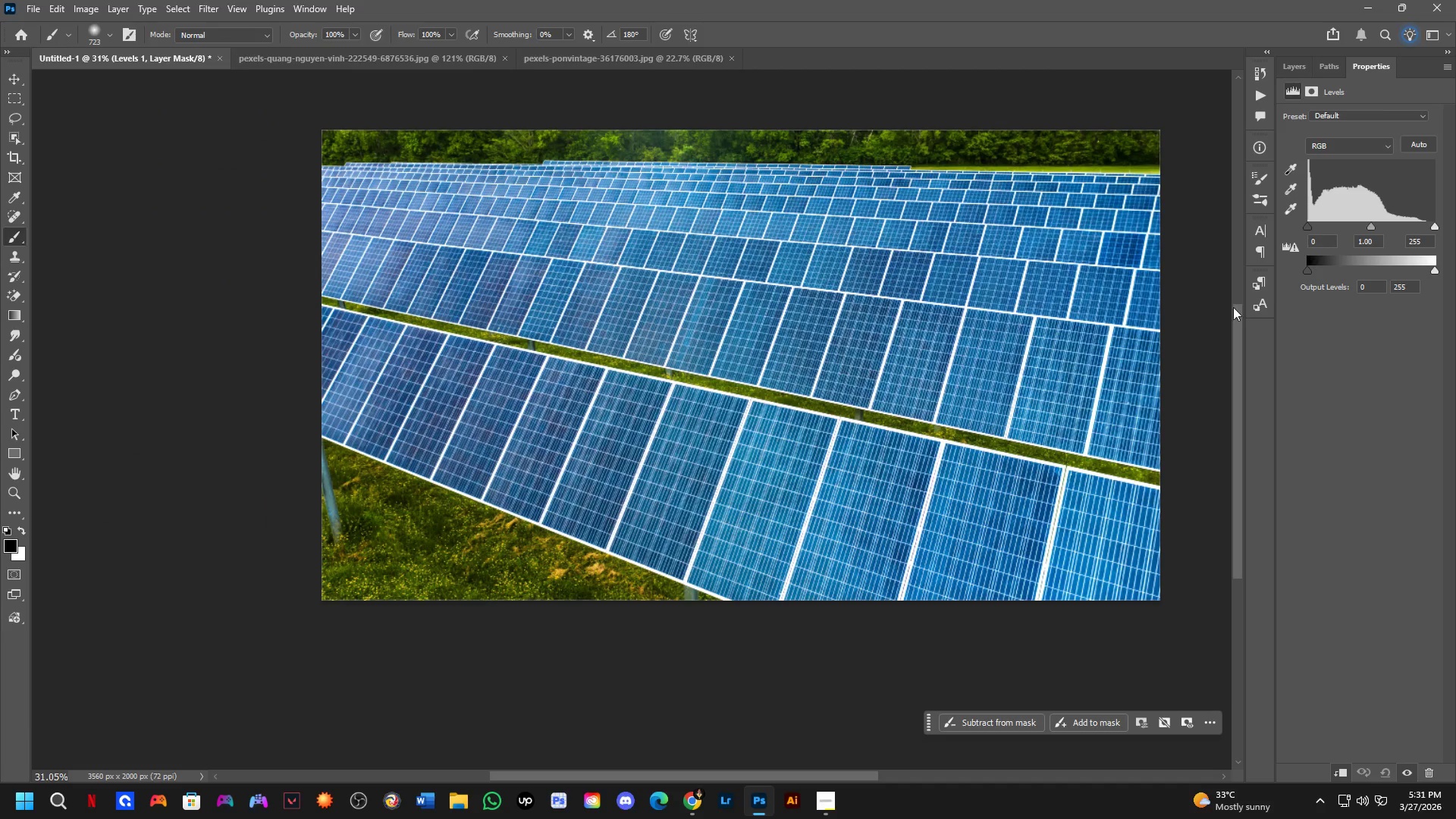 
key(Alt+AltLeft)
 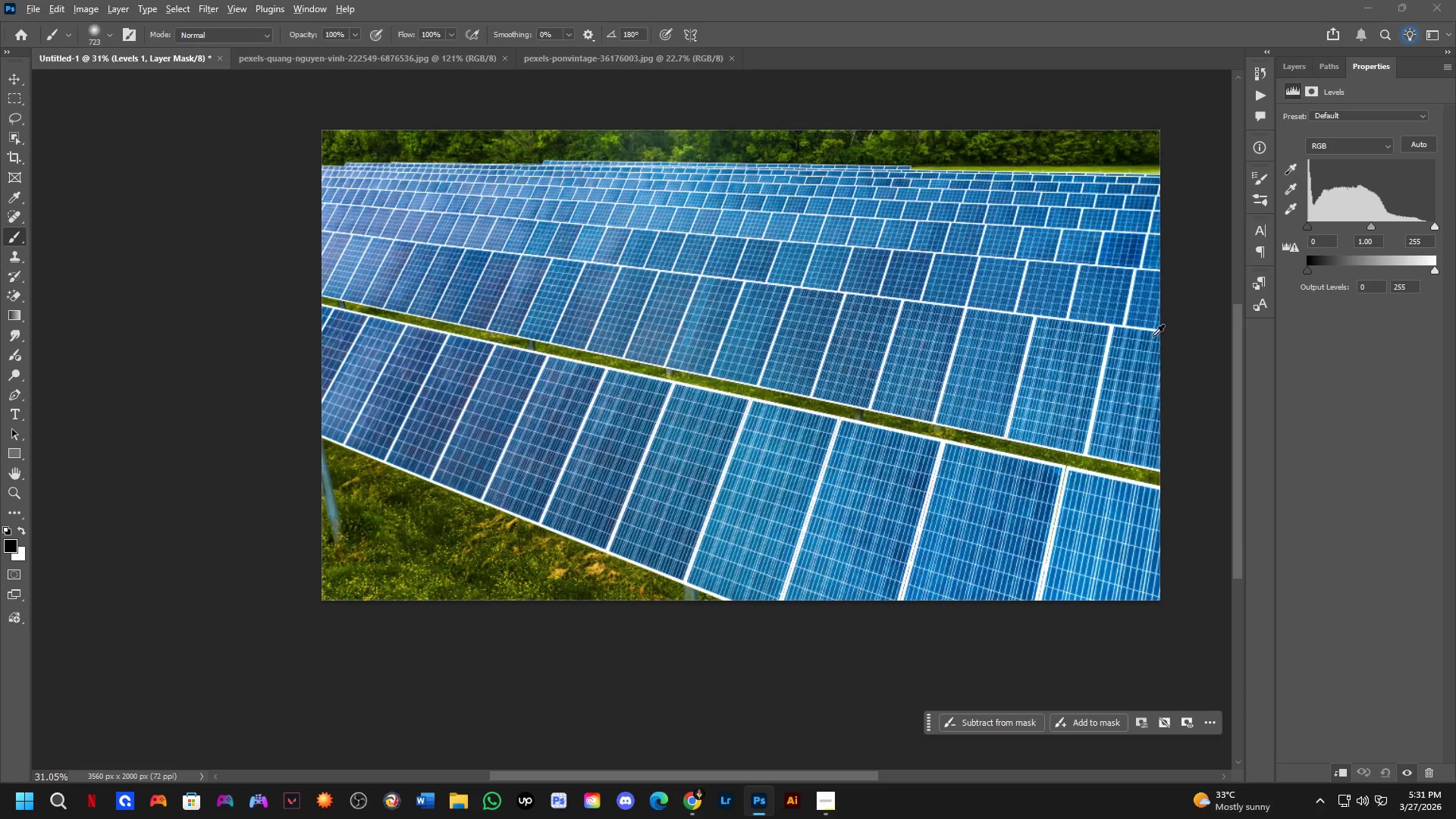 
key(Alt+Tab)